 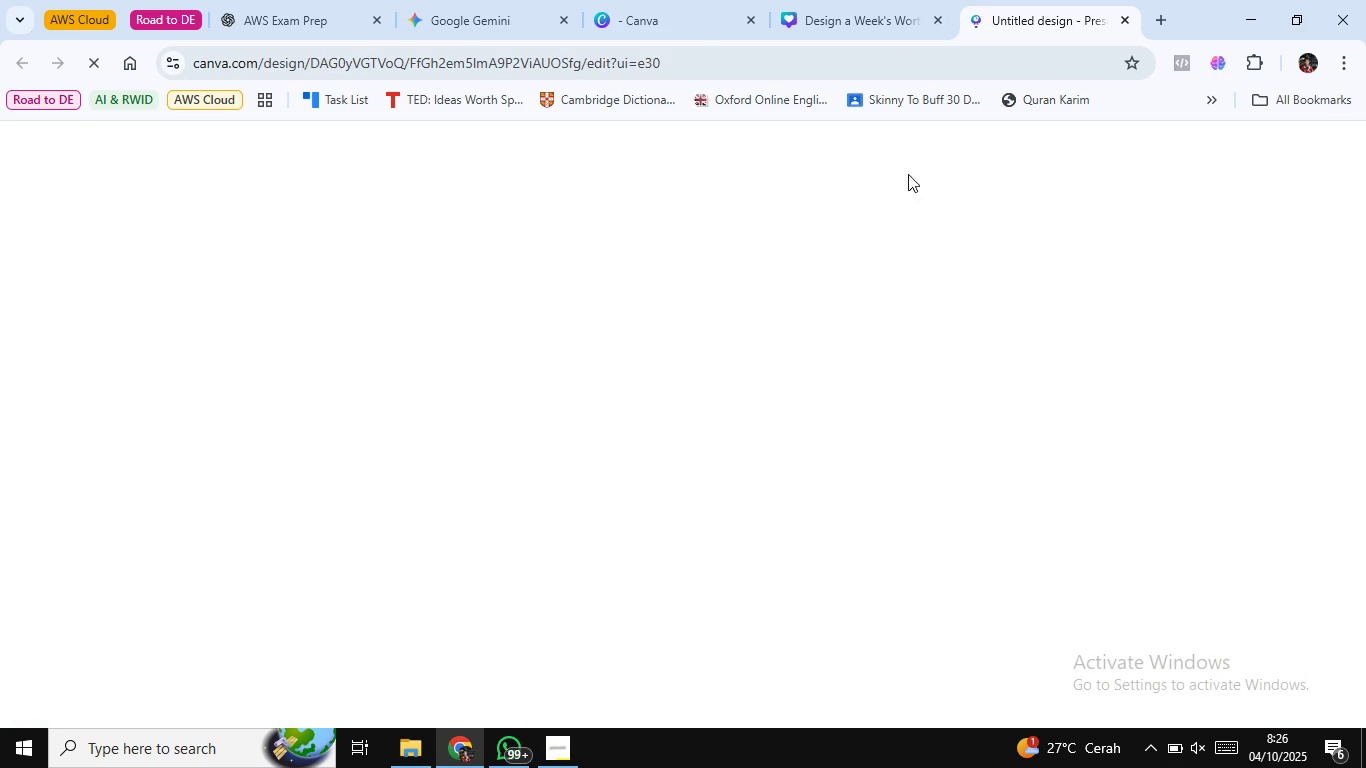 
left_click([1156, 14])
 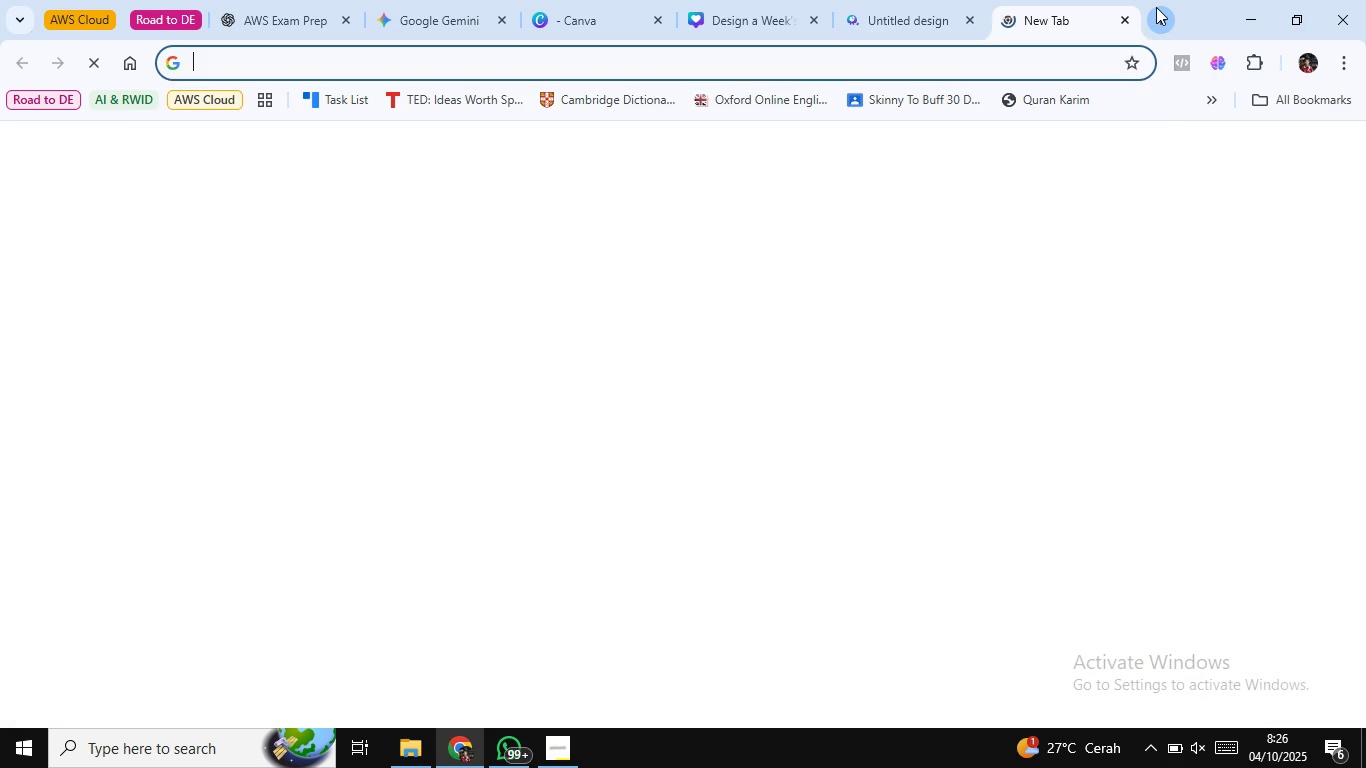 
type(ho)
key(Backspace)
type(ome worko)
 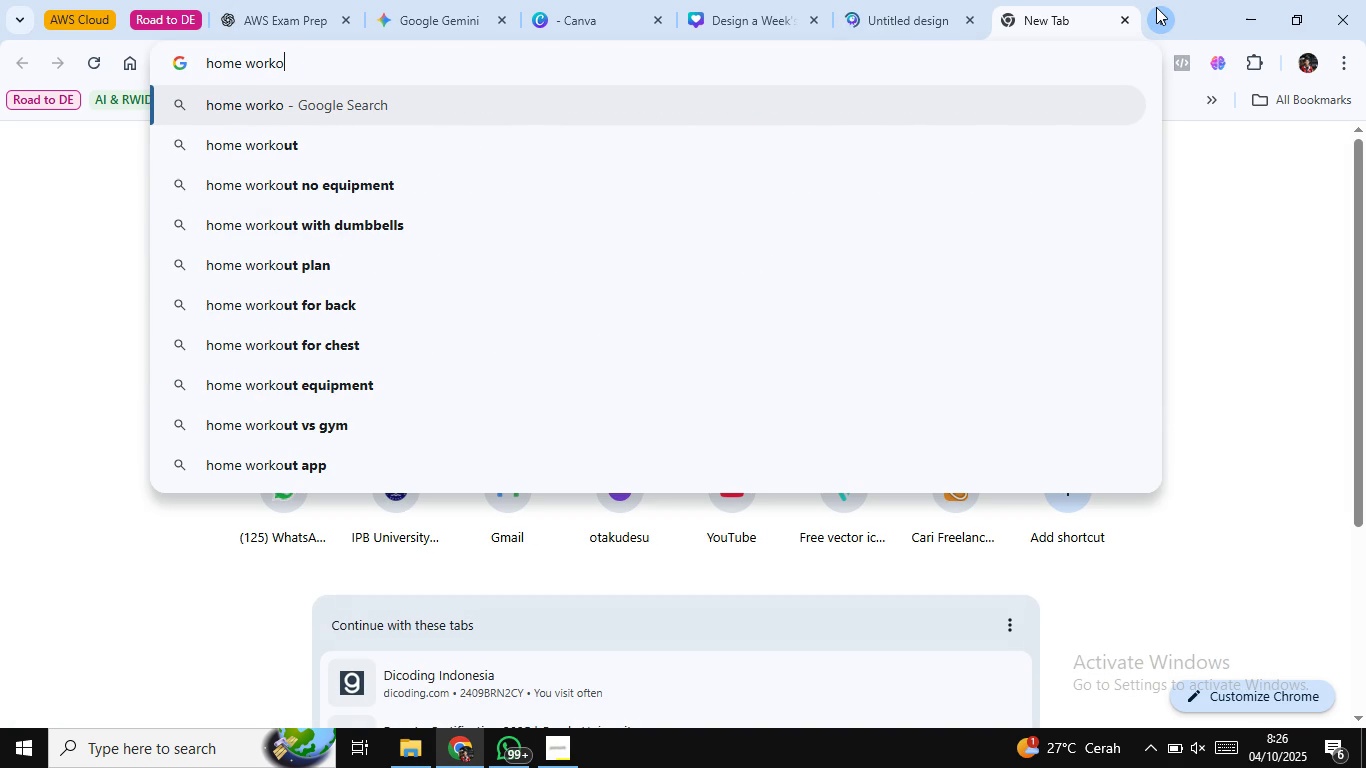 
key(ArrowRight)
 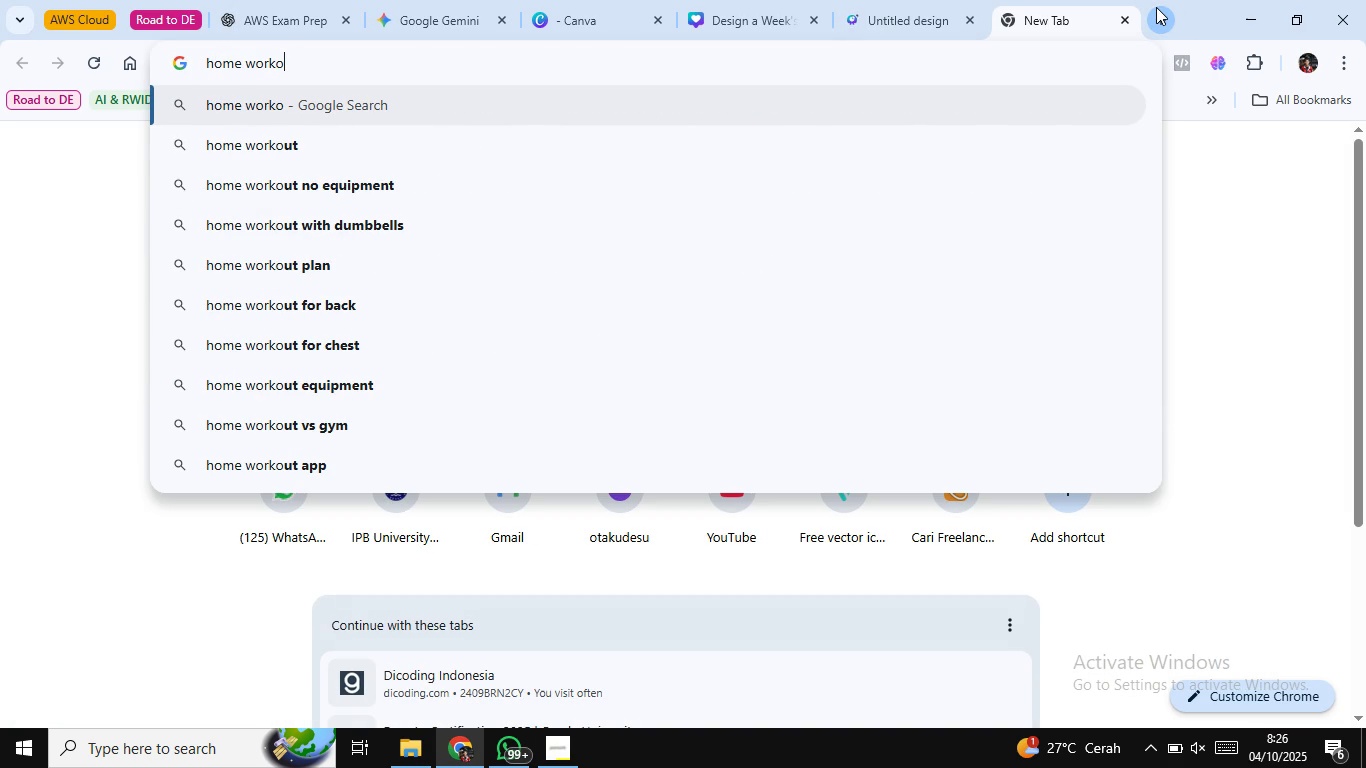 
key(ArrowDown)
 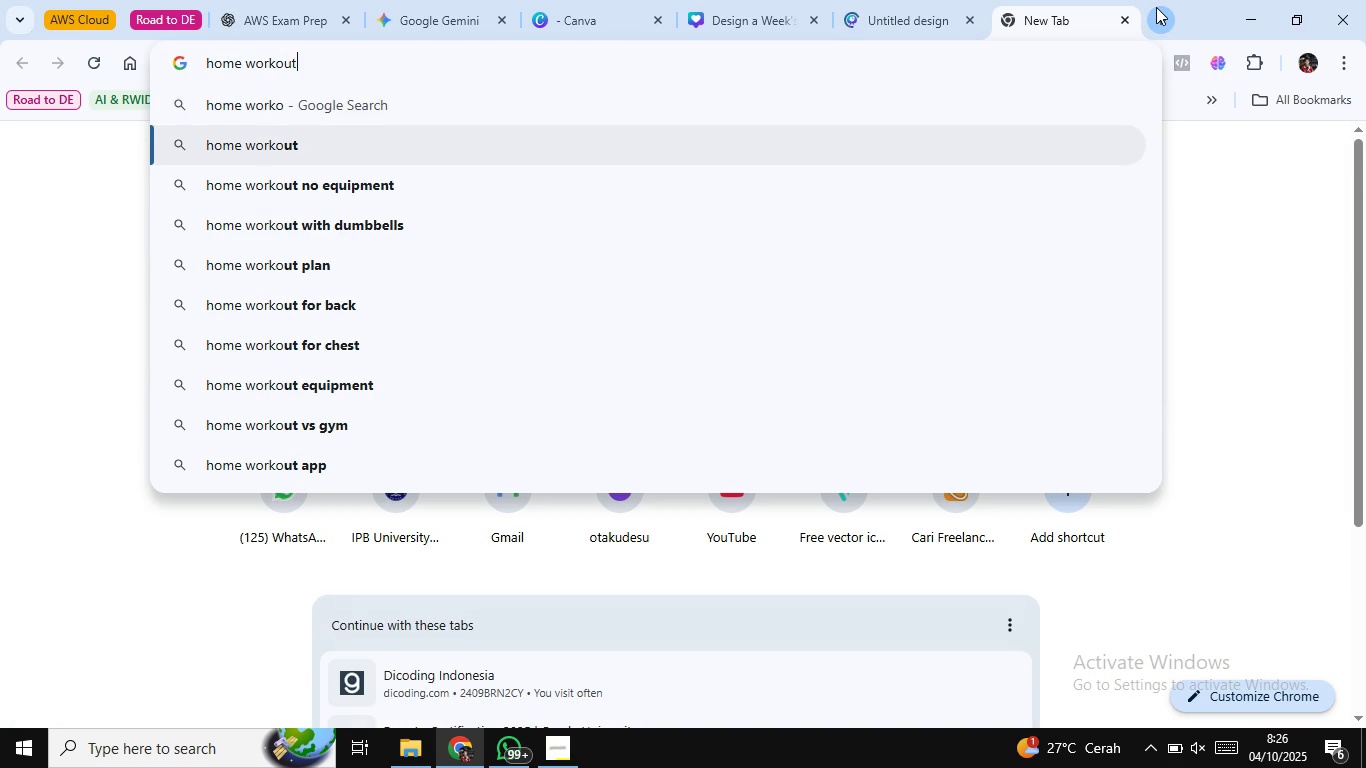 
type( ca)
key(Backspace)
type(hallenge)
 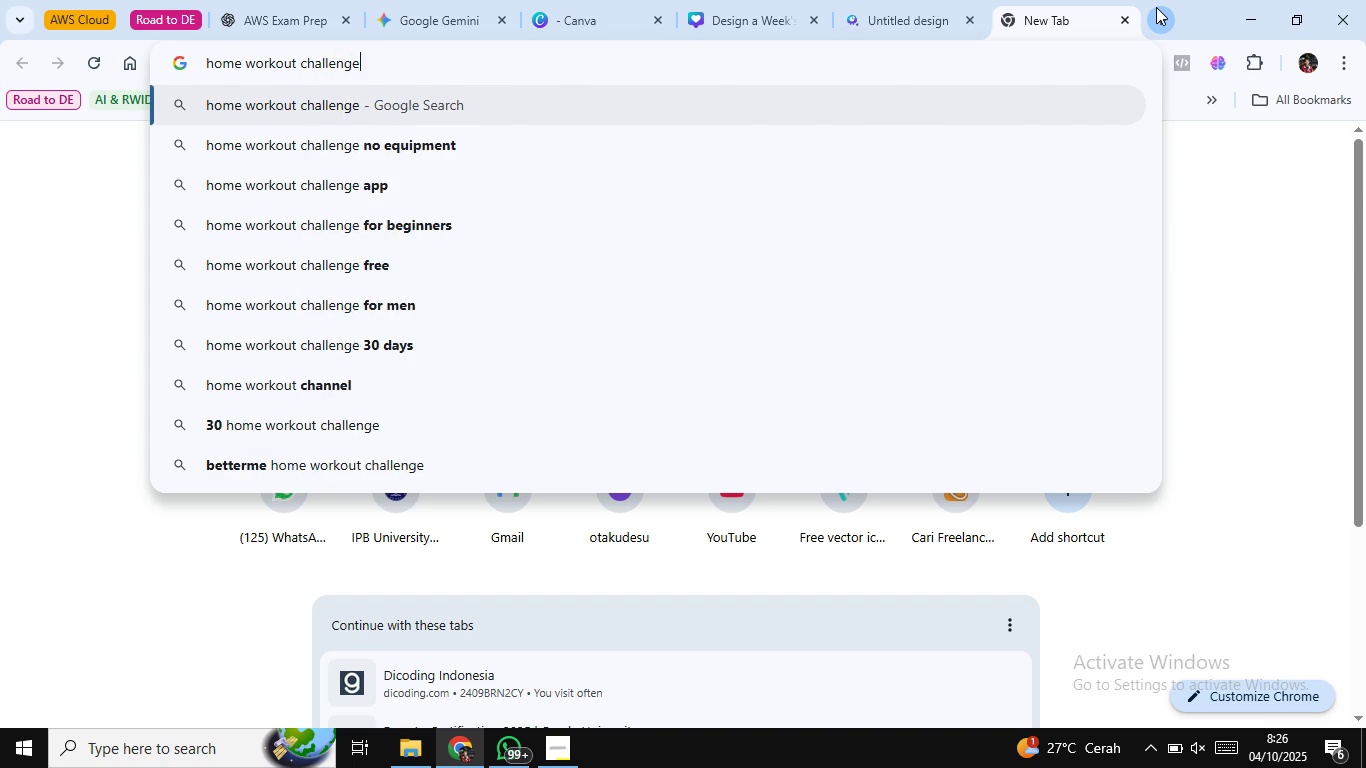 
key(Enter)
 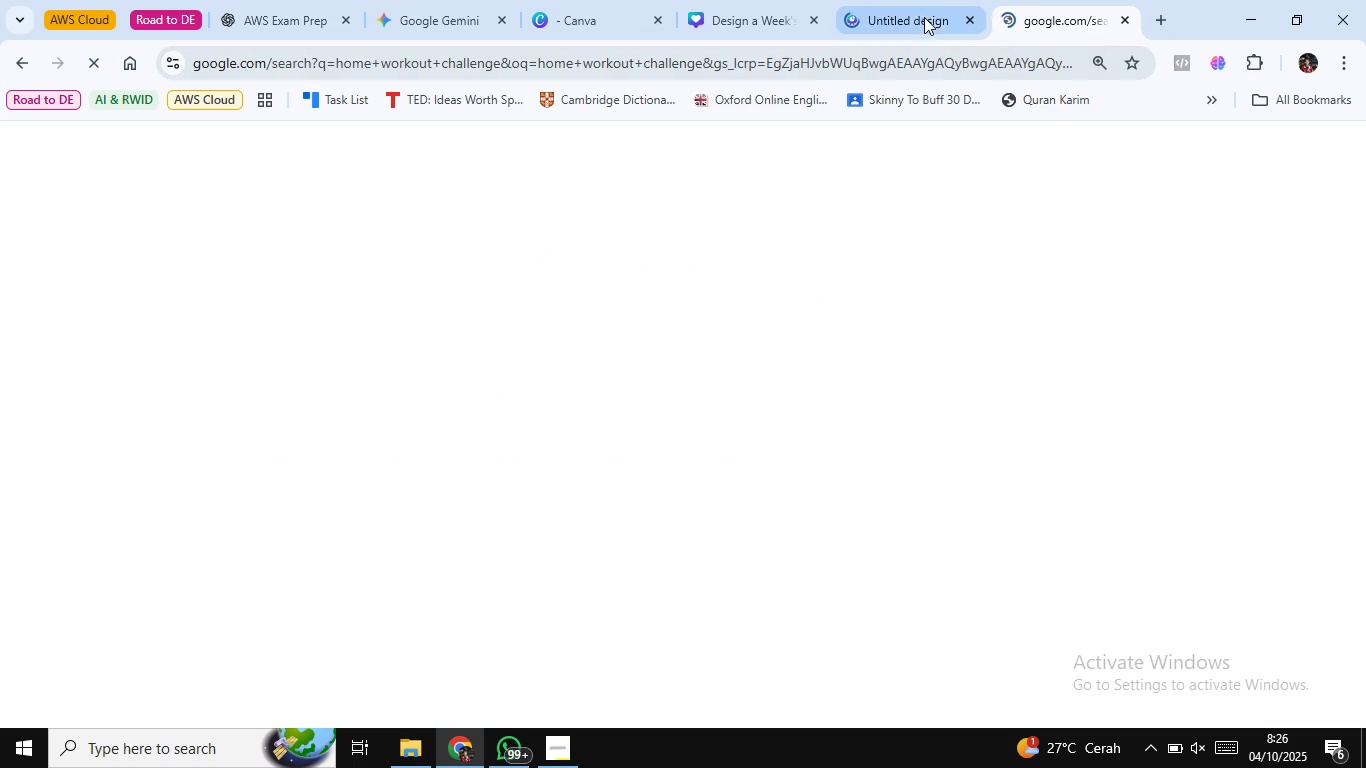 
left_click([922, 0])
 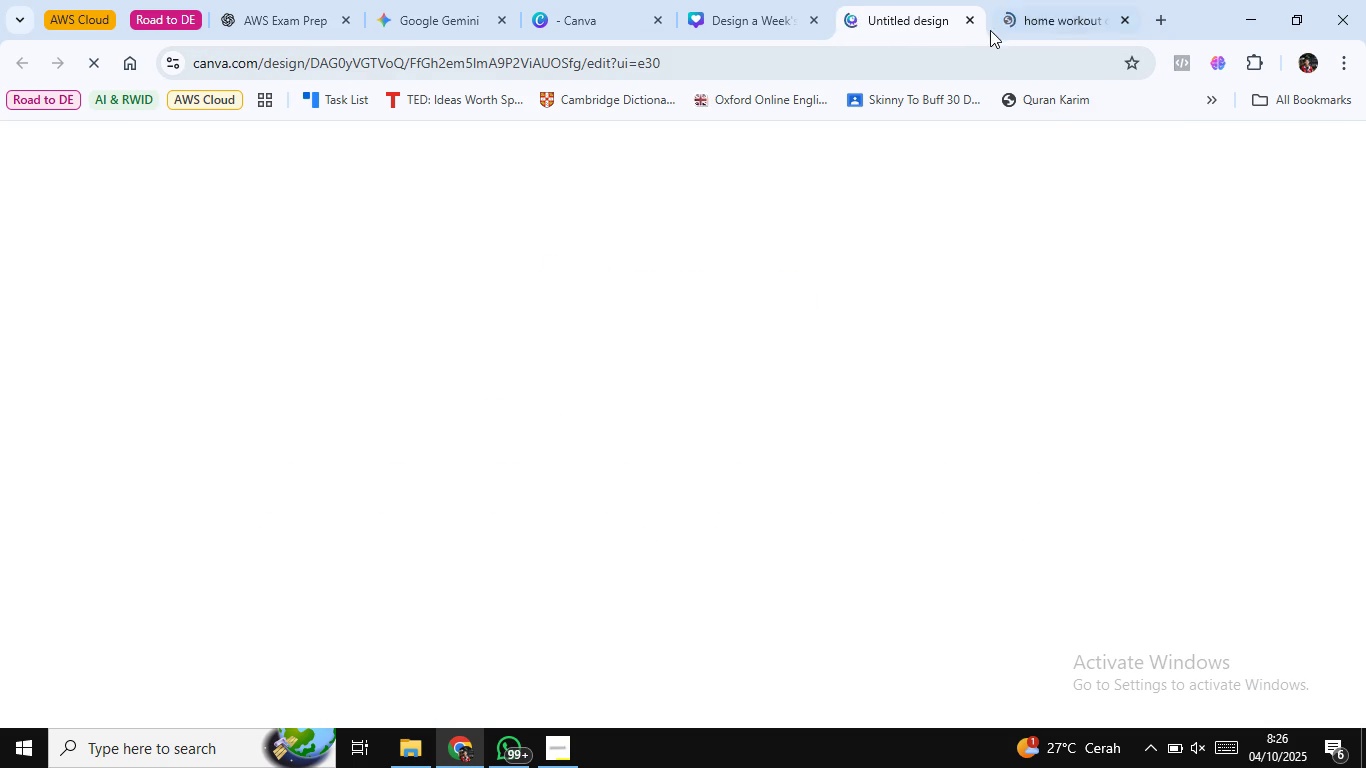 
left_click([1020, 0])
 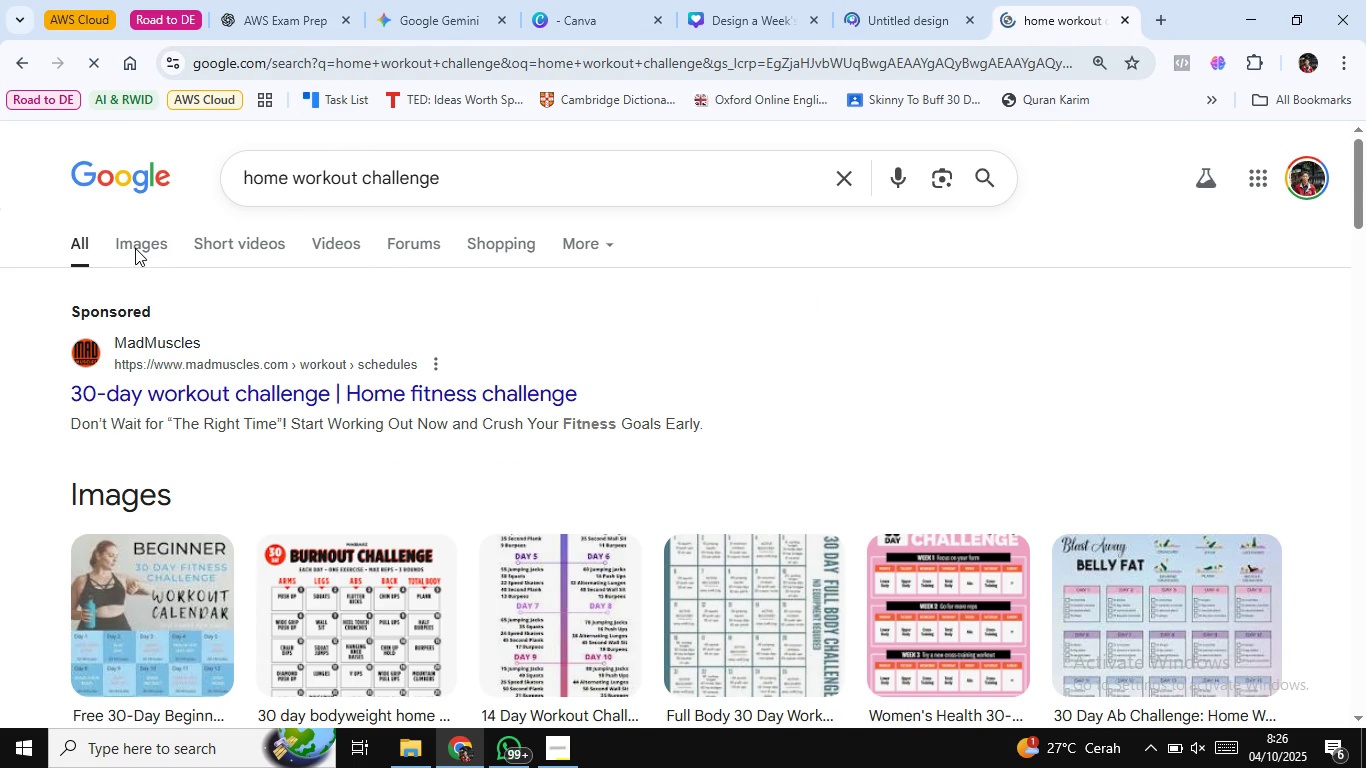 
left_click([140, 249])
 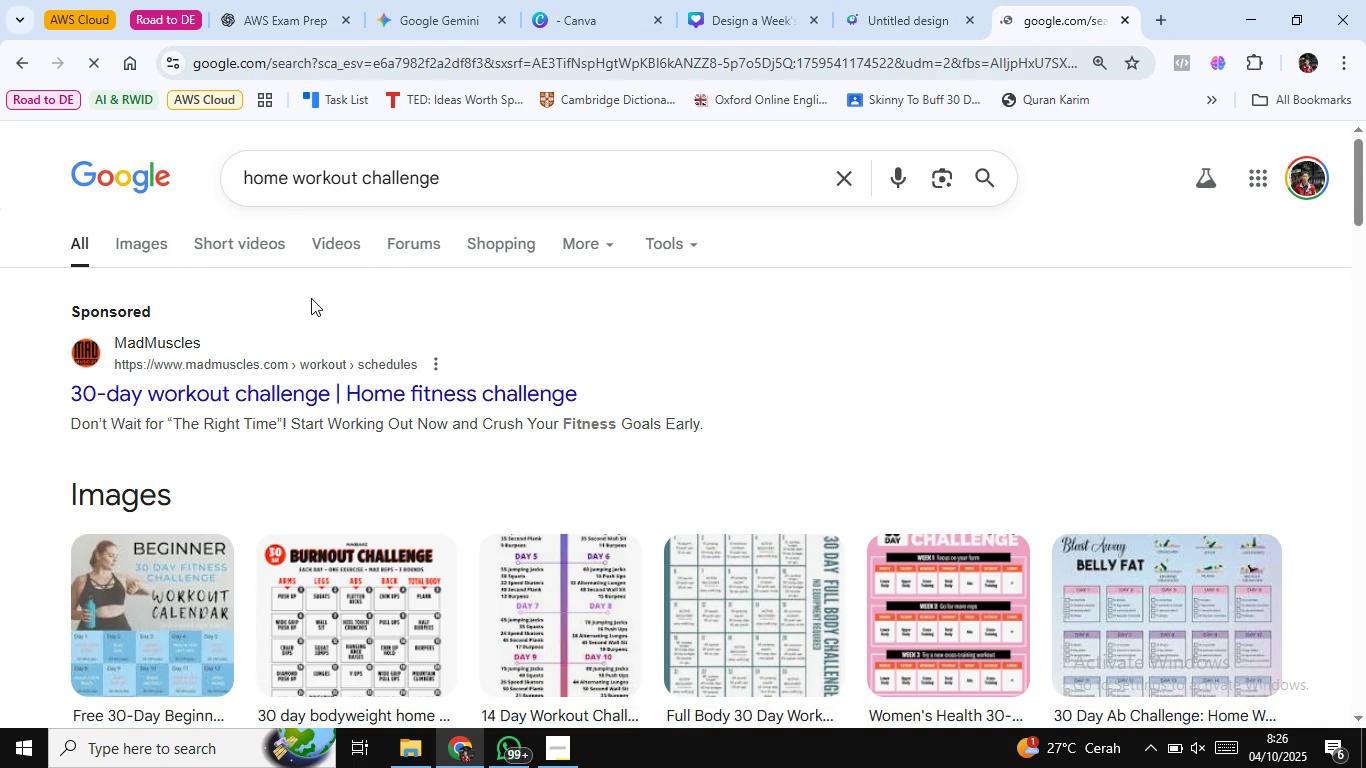 
scroll: coordinate [310, 287], scroll_direction: down, amount: 2.0
 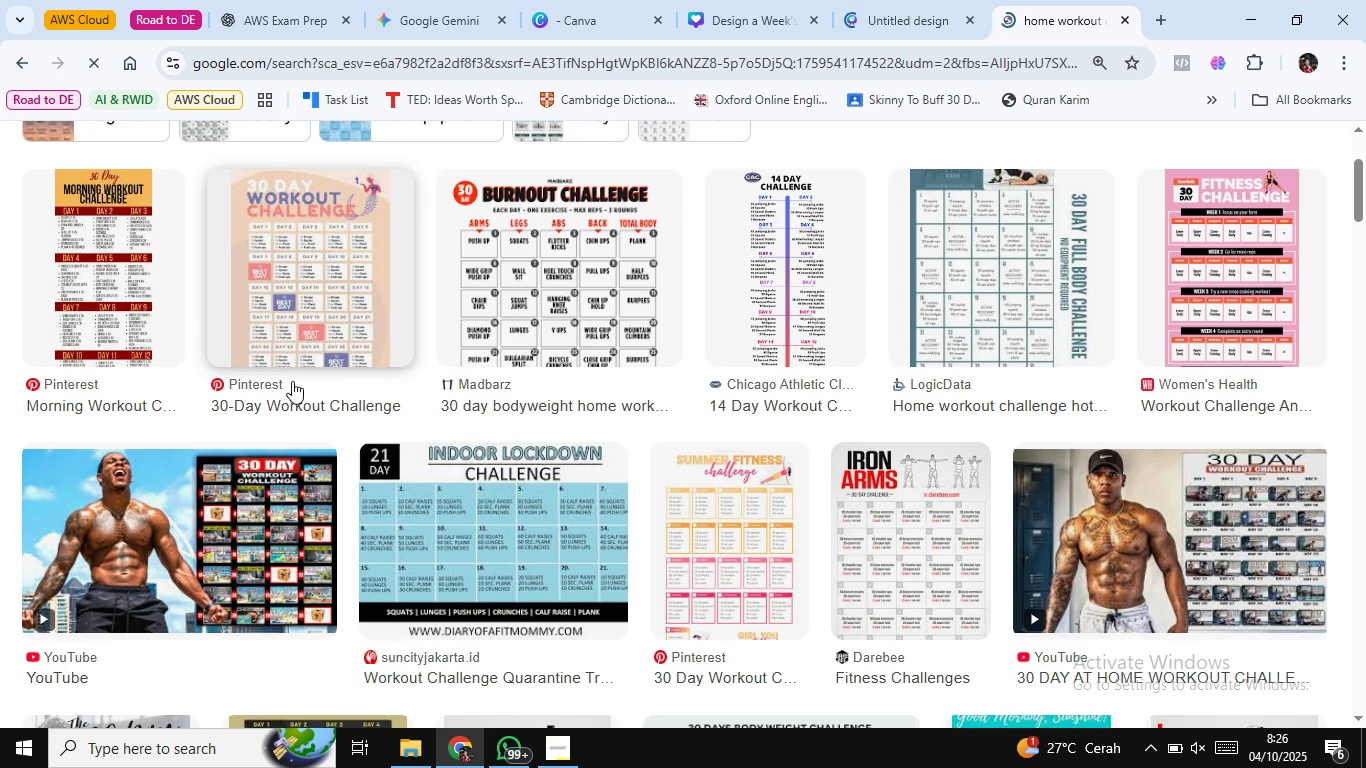 
scroll: coordinate [304, 369], scroll_direction: up, amount: 3.0
 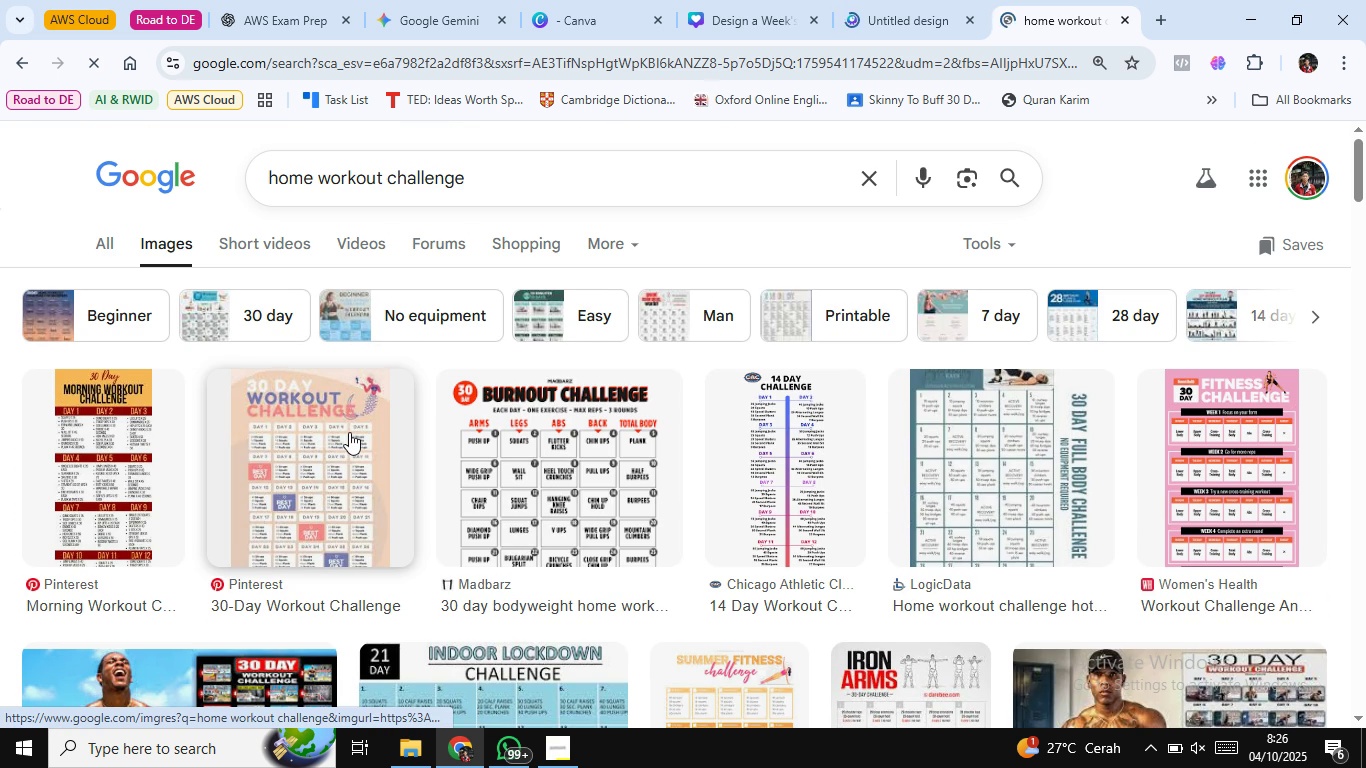 
scroll: coordinate [346, 421], scroll_direction: down, amount: 5.0
 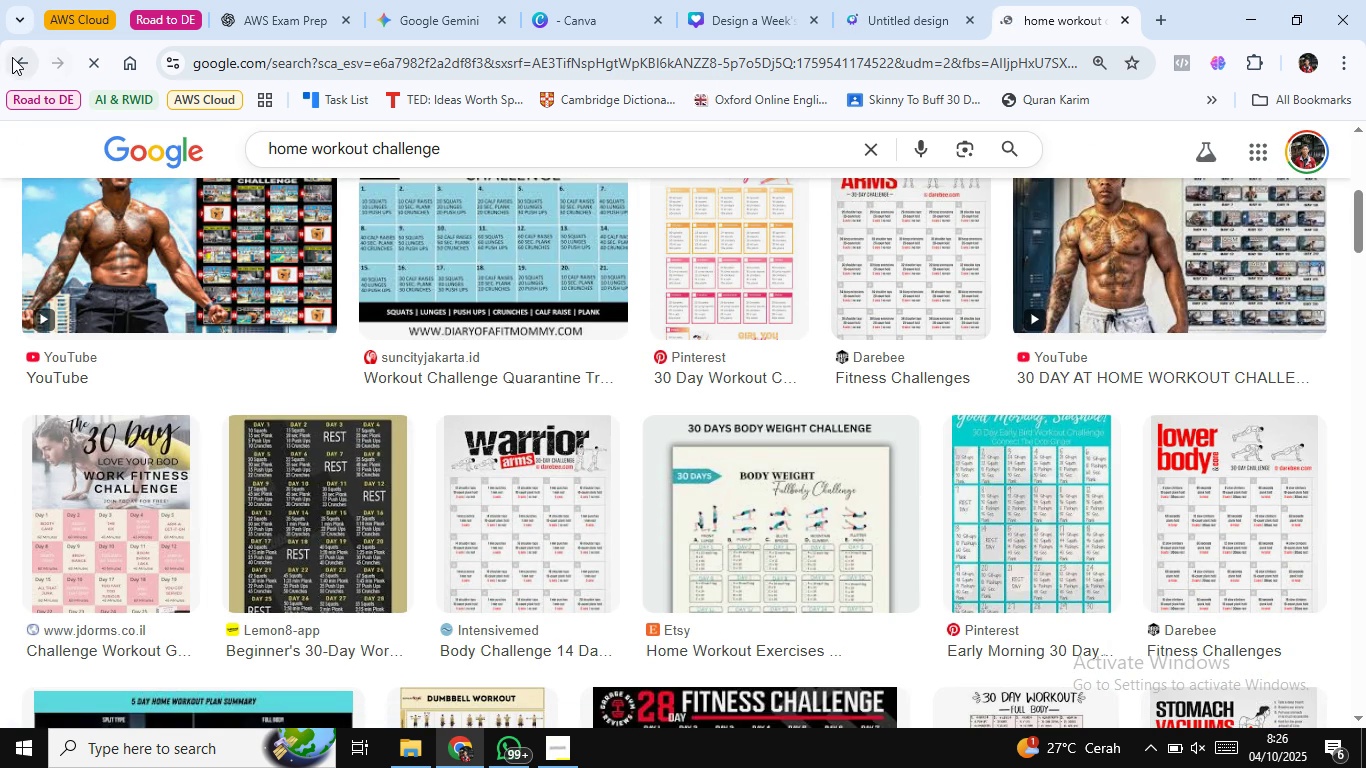 
left_click([18, 66])
 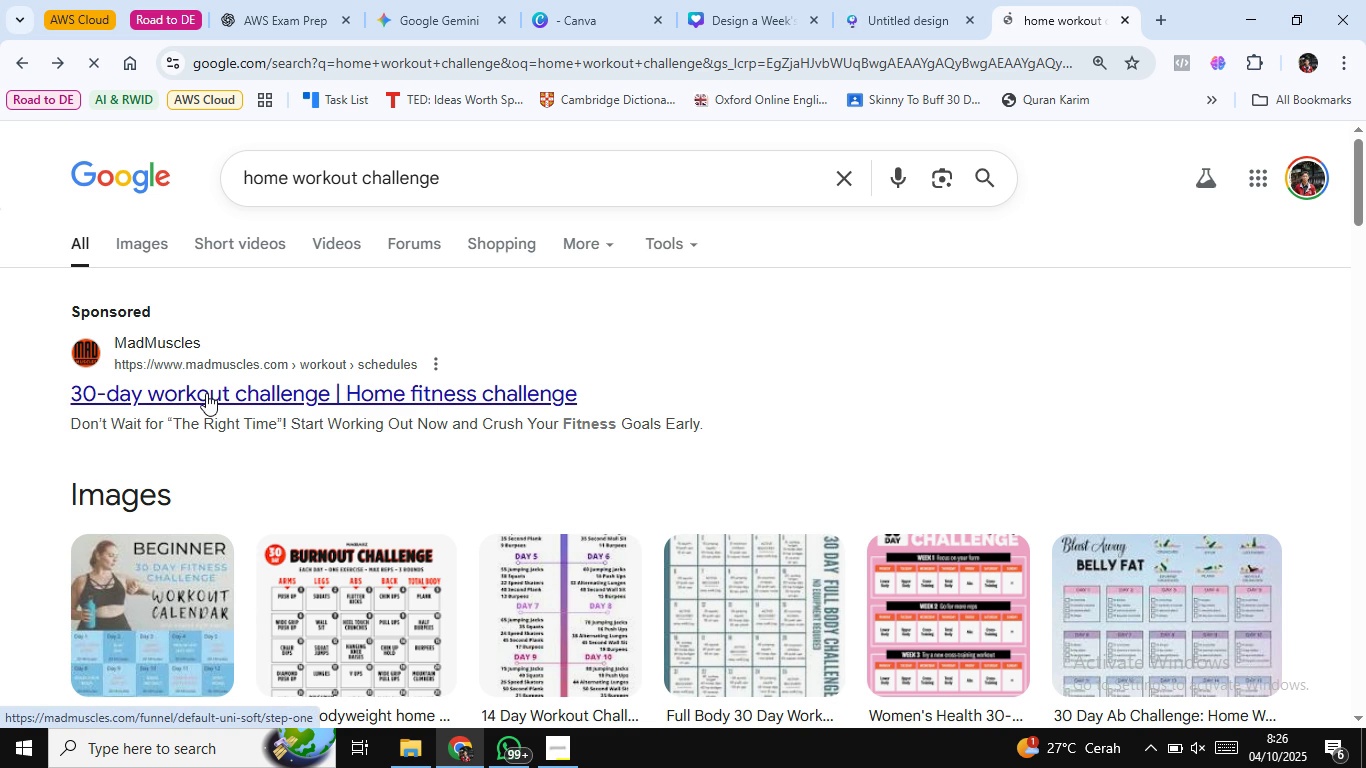 
scroll: coordinate [205, 392], scroll_direction: down, amount: 1.0
 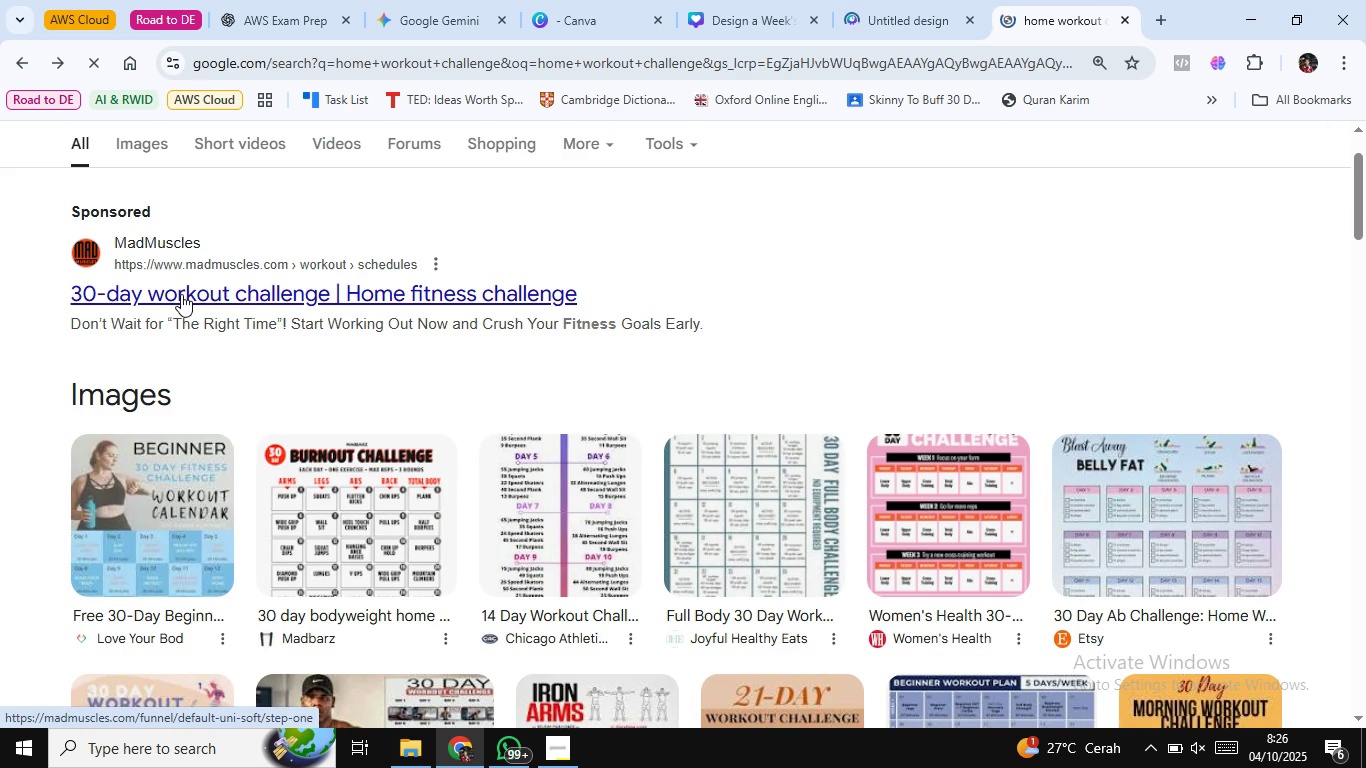 
left_click([181, 294])
 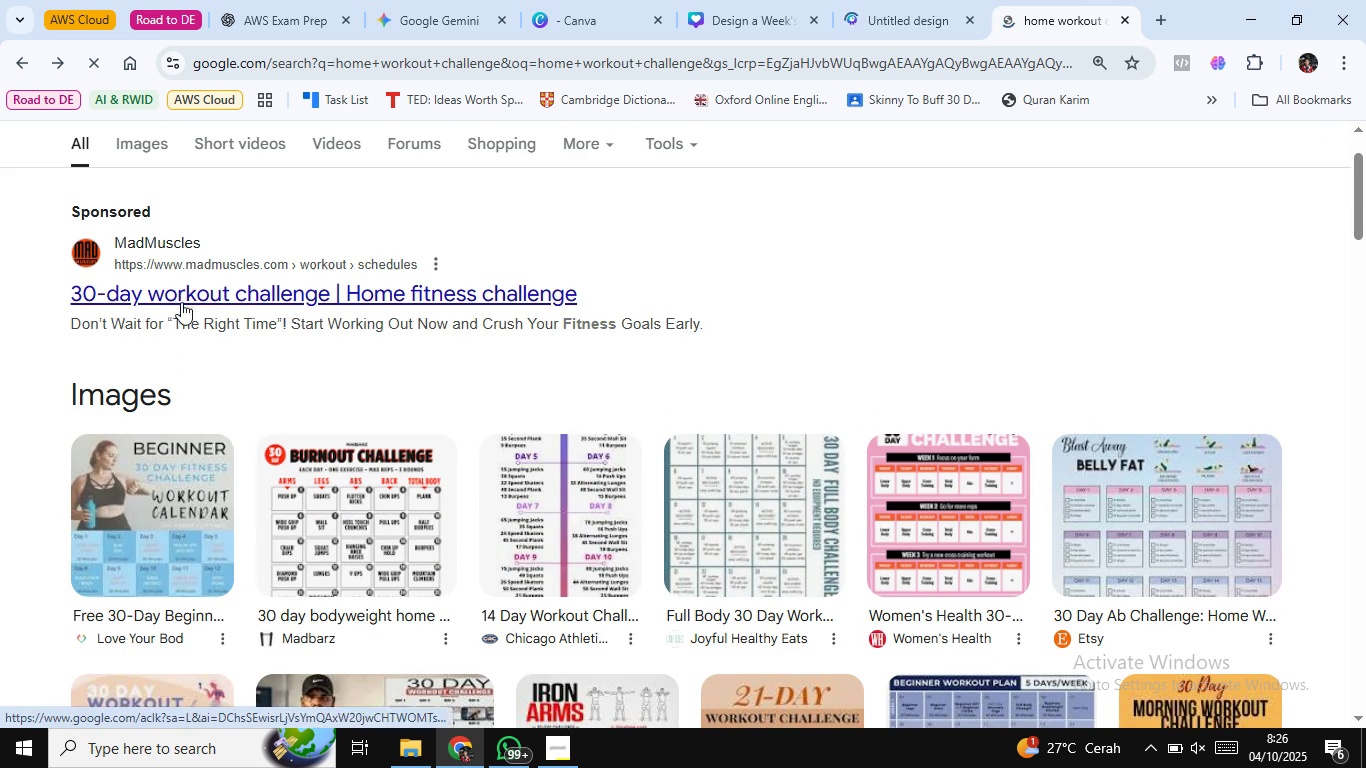 
scroll: coordinate [181, 306], scroll_direction: down, amount: 6.0
 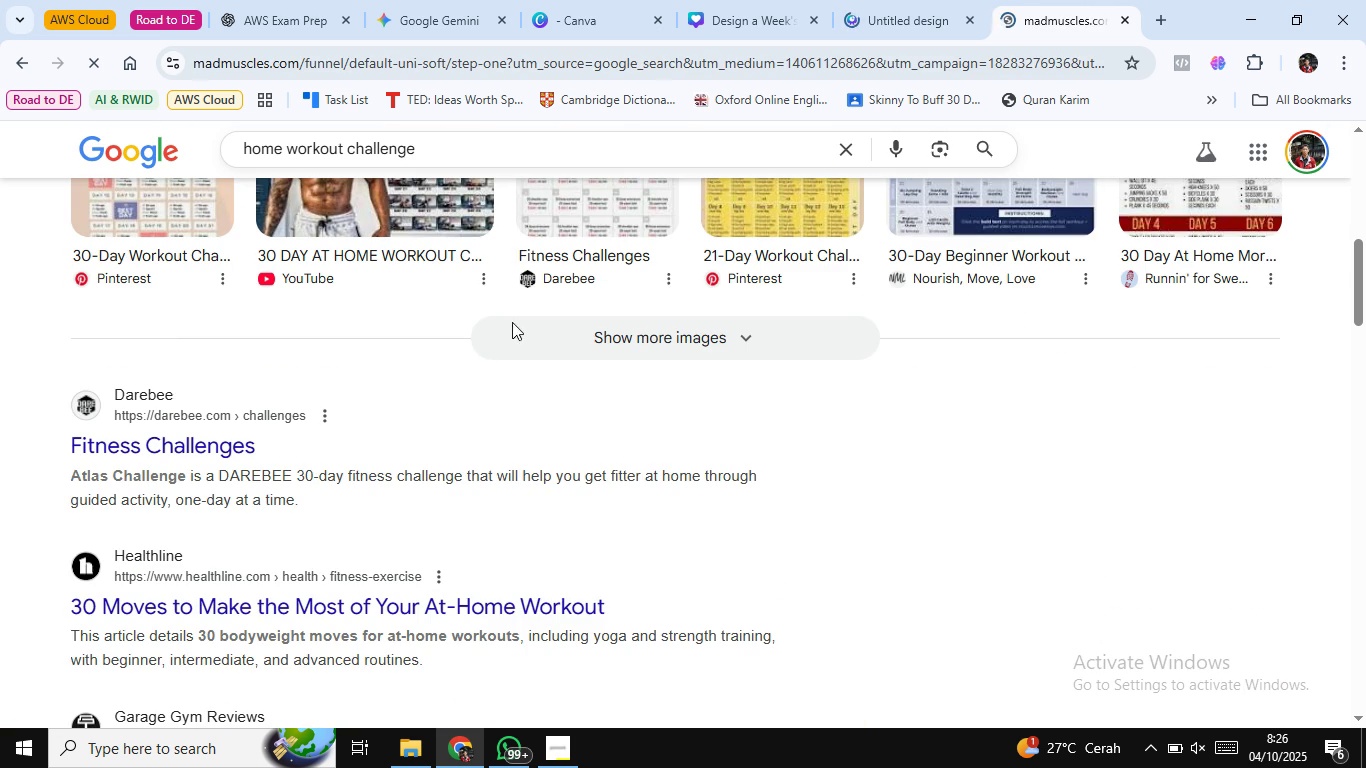 
left_click([878, 0])
 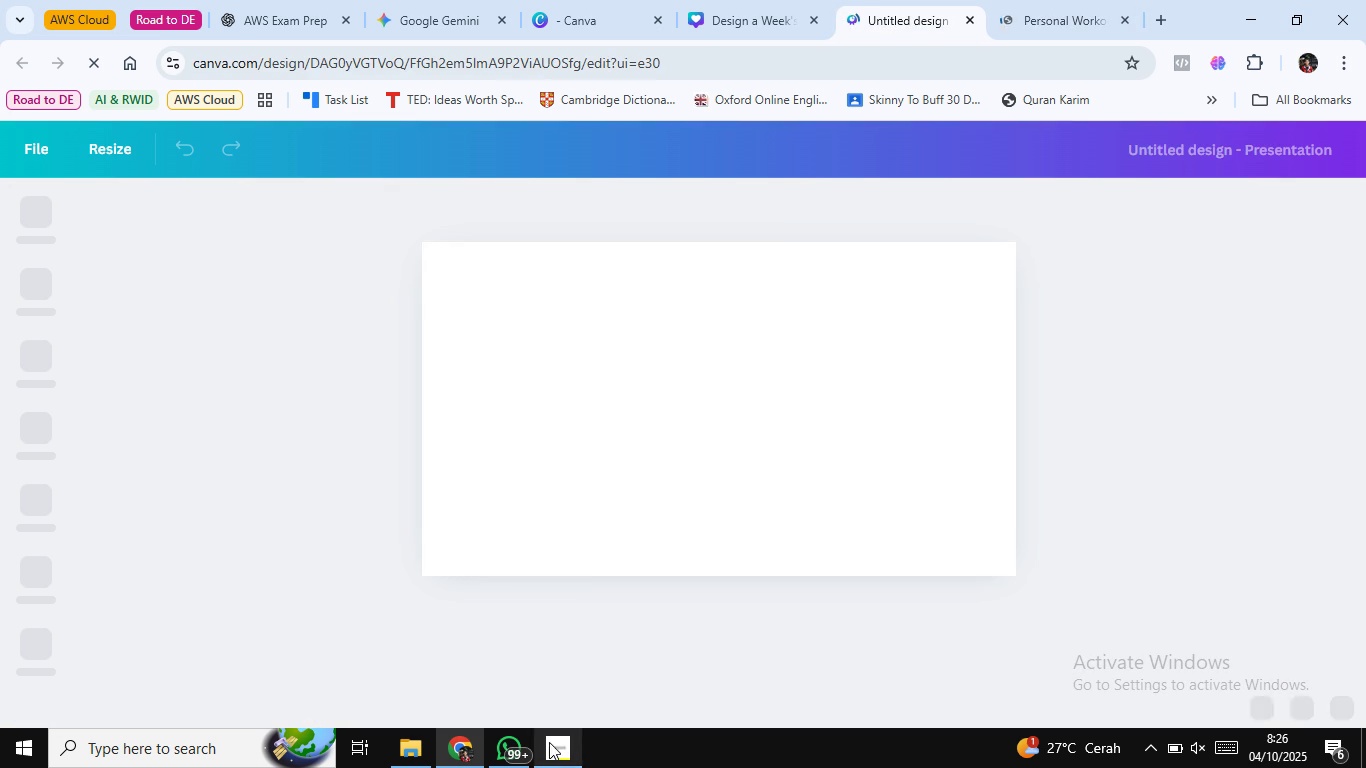 
left_click([561, 743])
 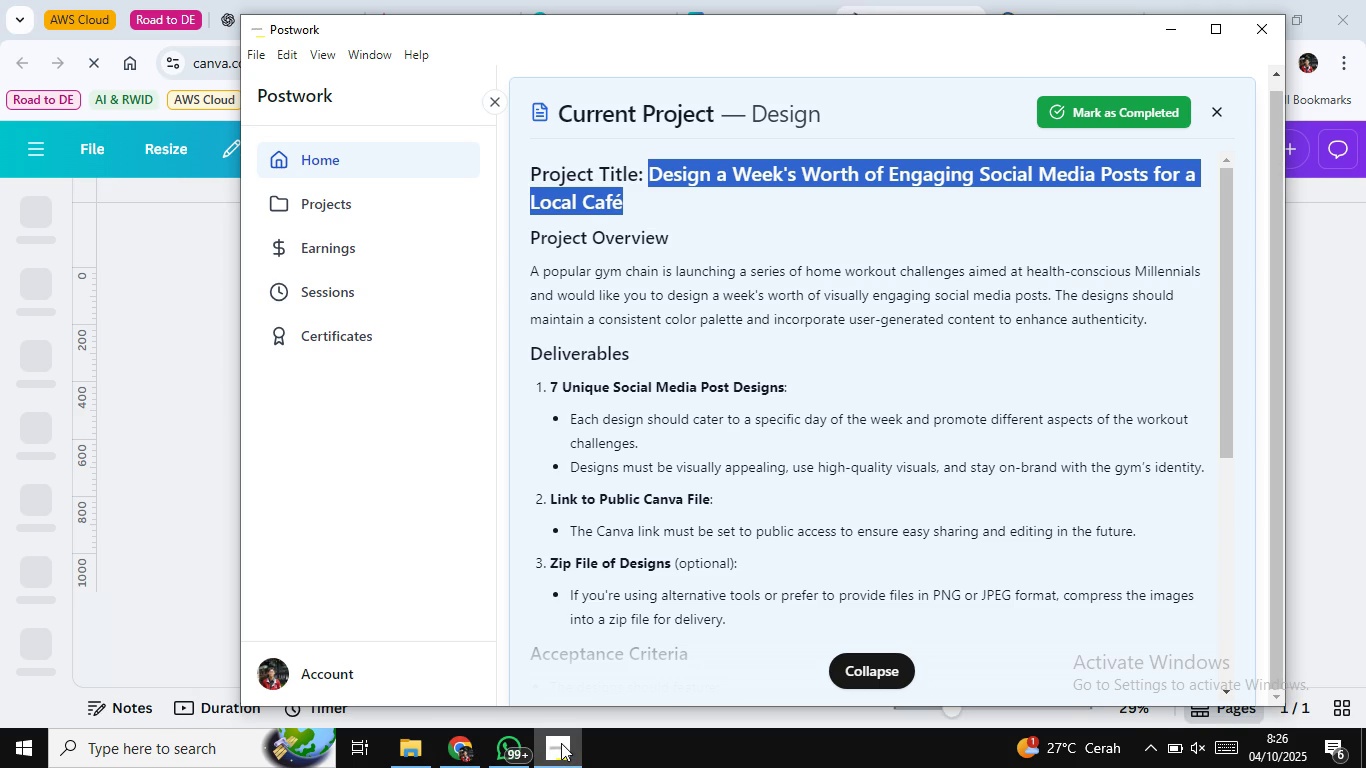 
wait(5.0)
 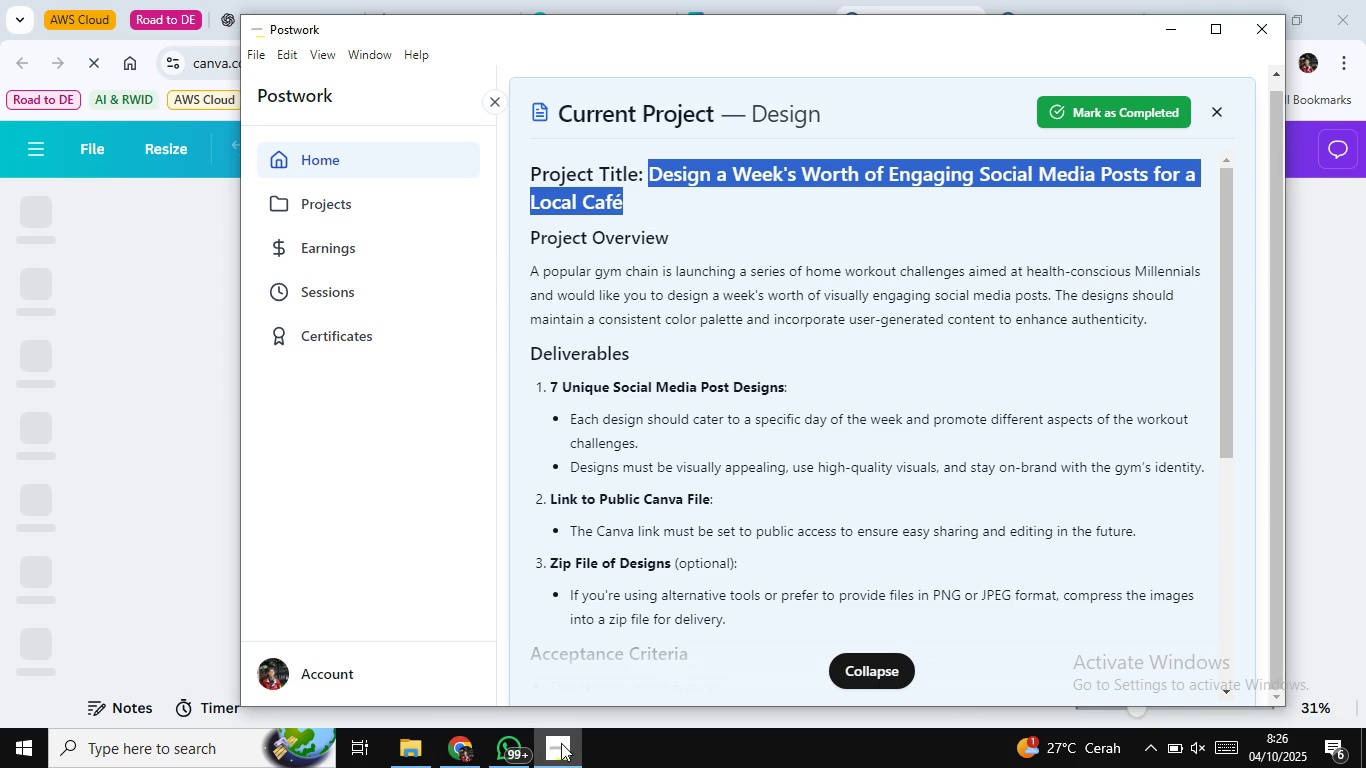 
scroll: coordinate [767, 521], scroll_direction: down, amount: 1.0
 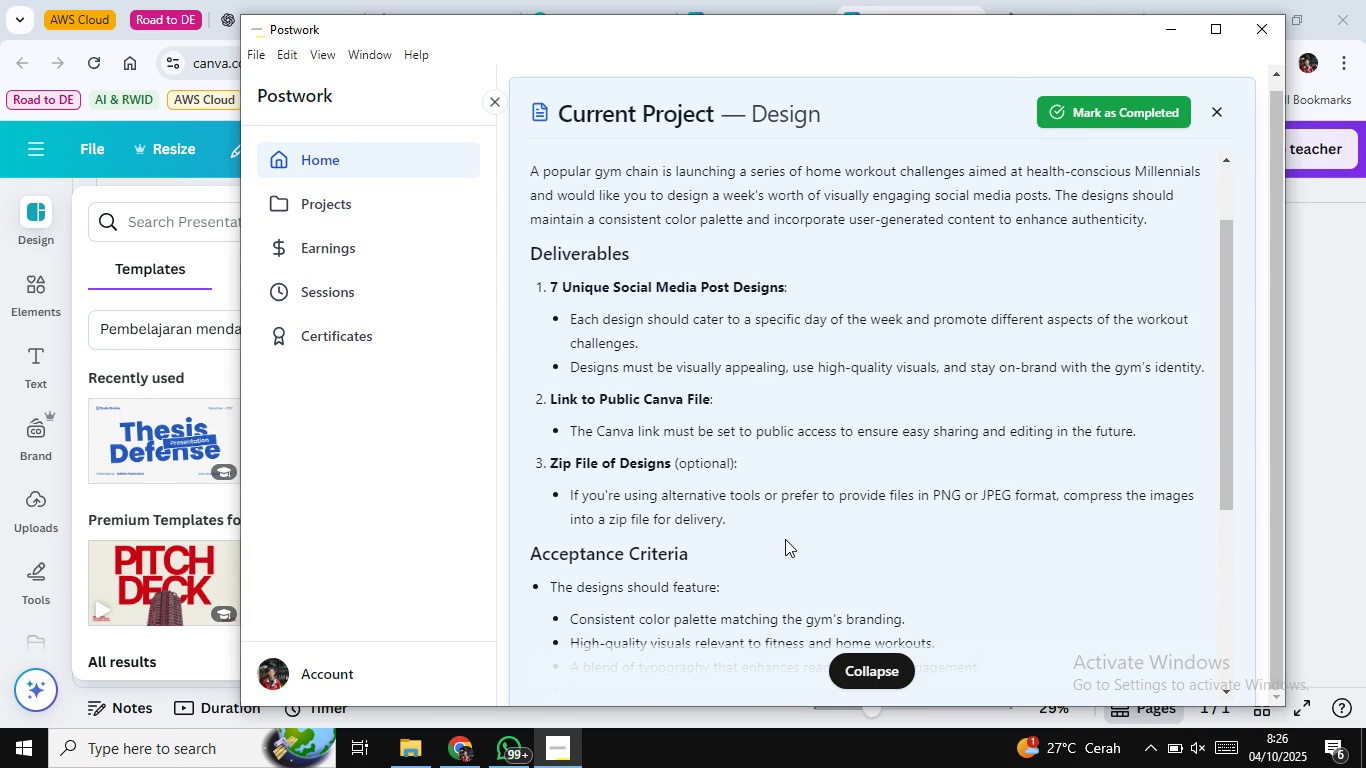 
wait(5.65)
 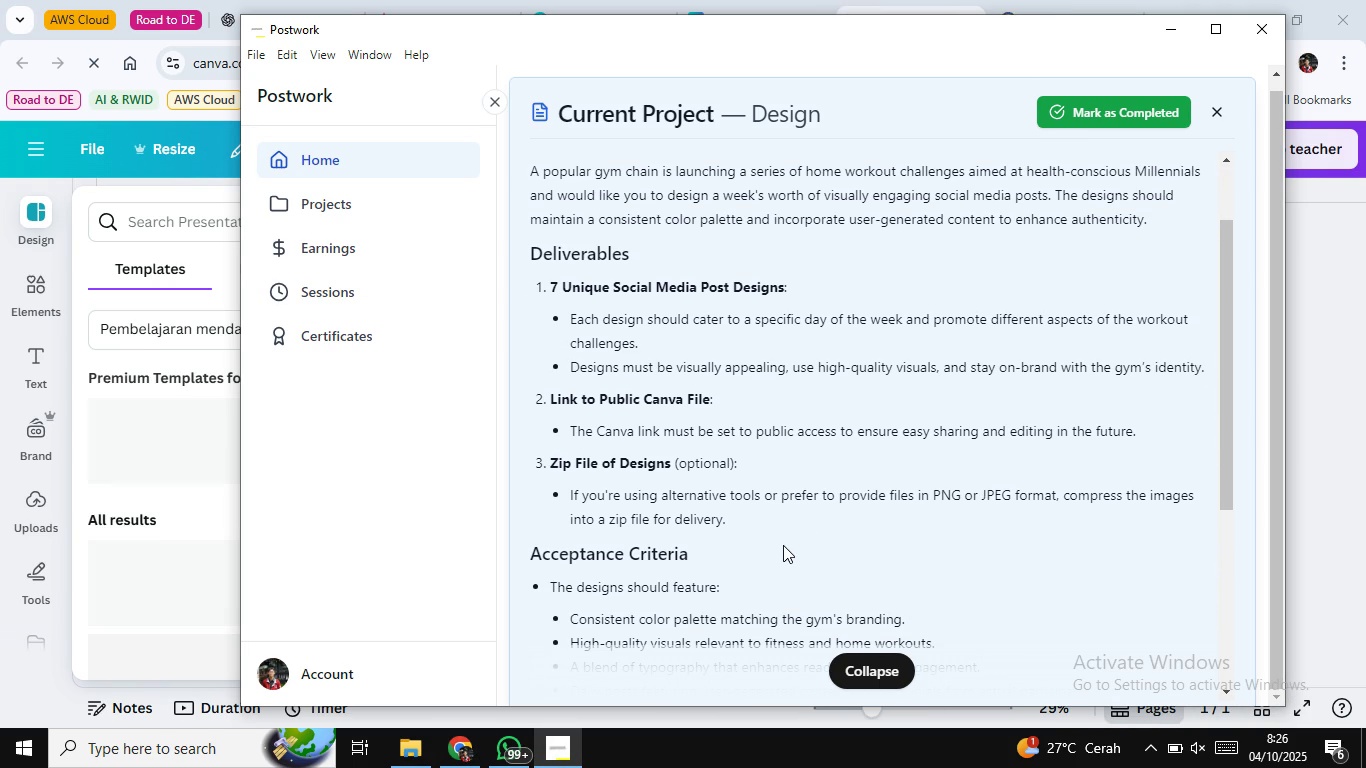 
scroll: coordinate [791, 538], scroll_direction: down, amount: 2.0
 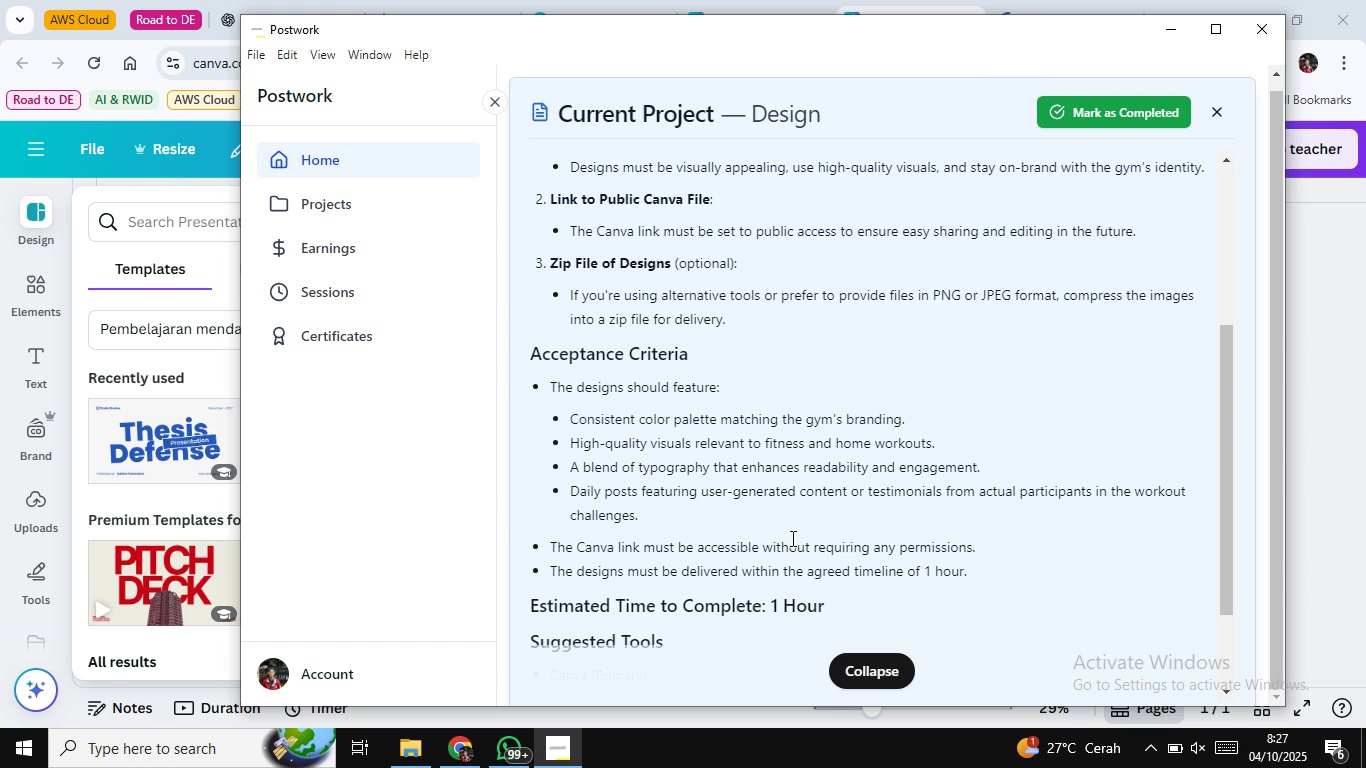 
wait(8.83)
 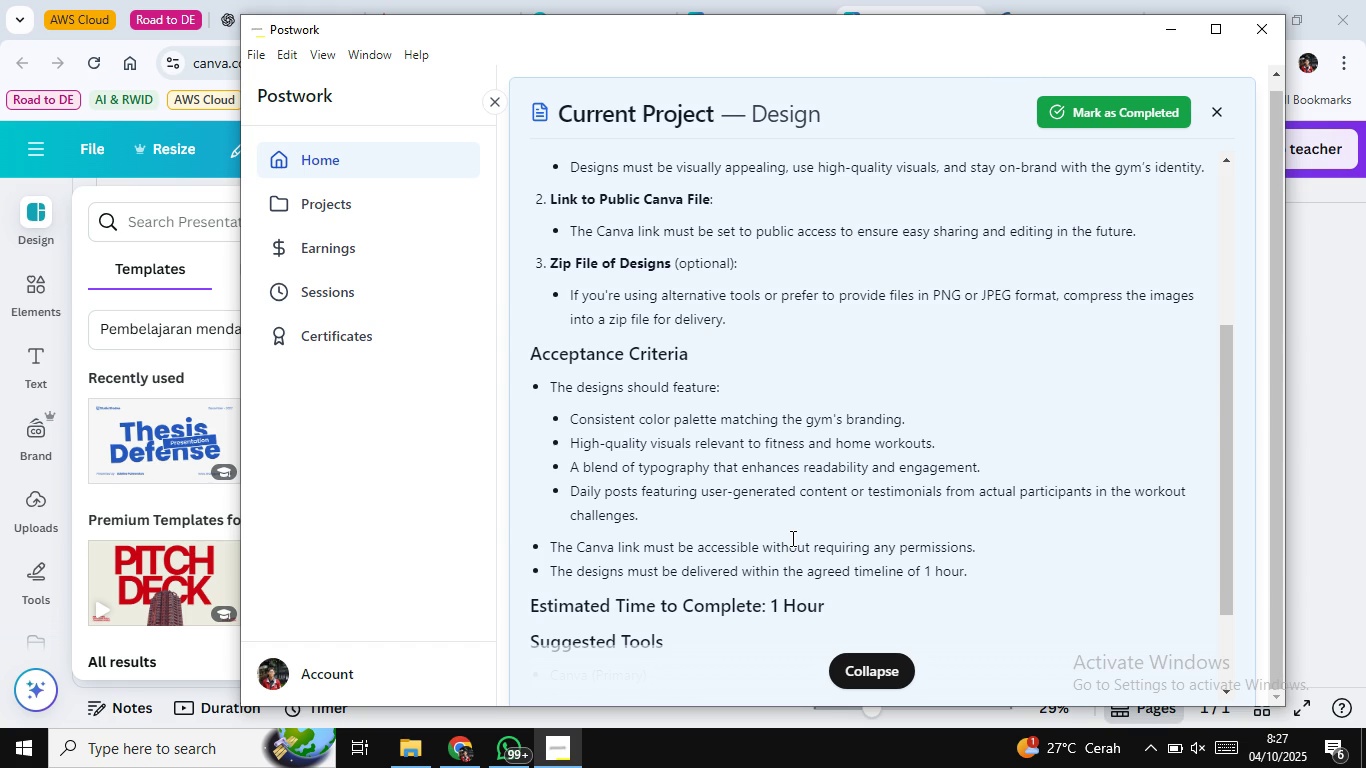 
left_click([1341, 410])
 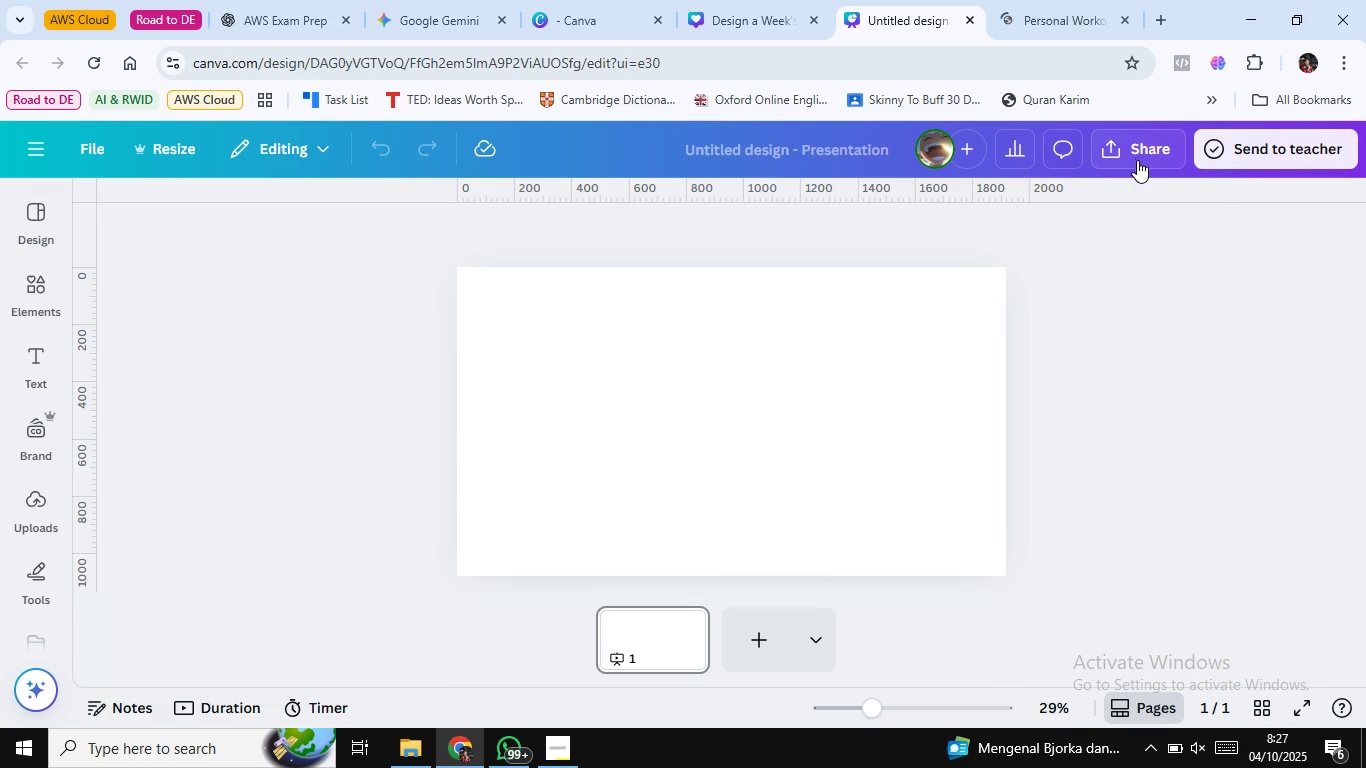 
left_click([1135, 157])
 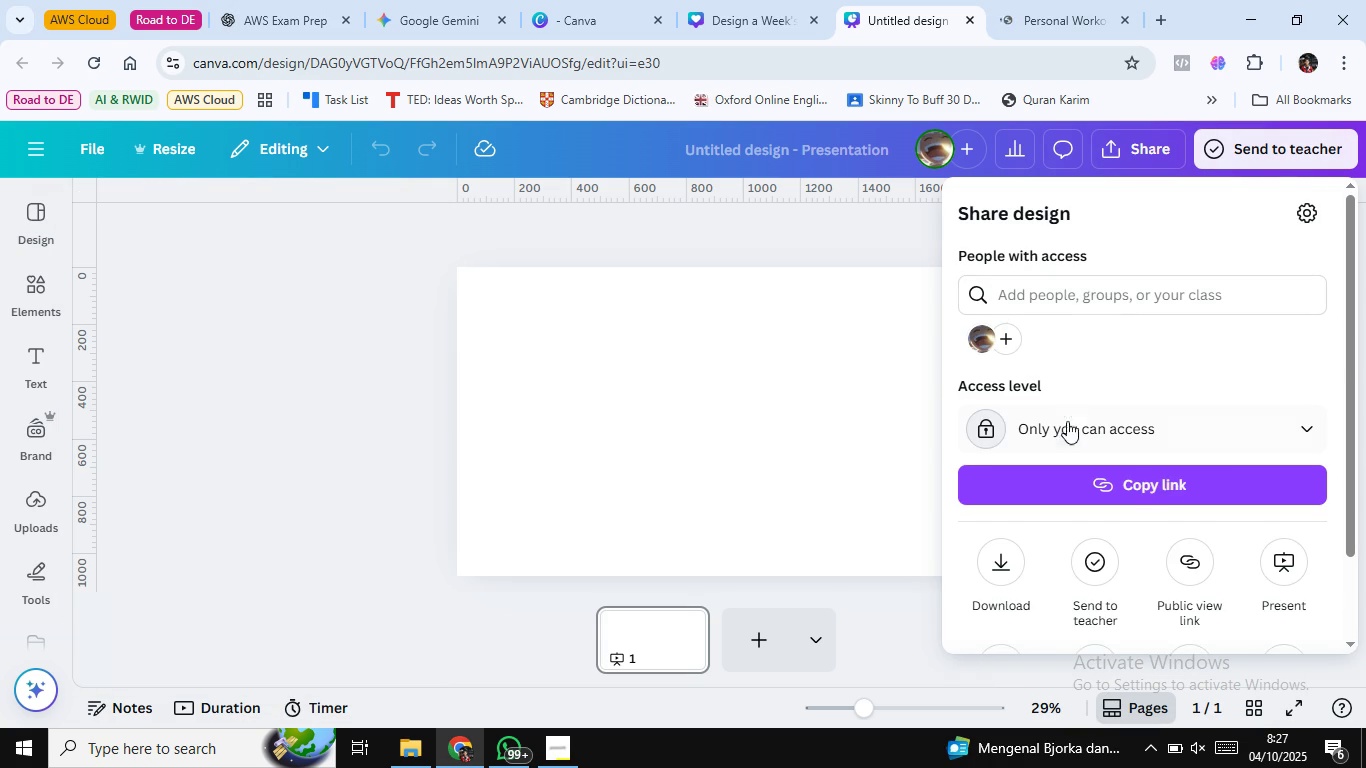 
left_click([1066, 427])
 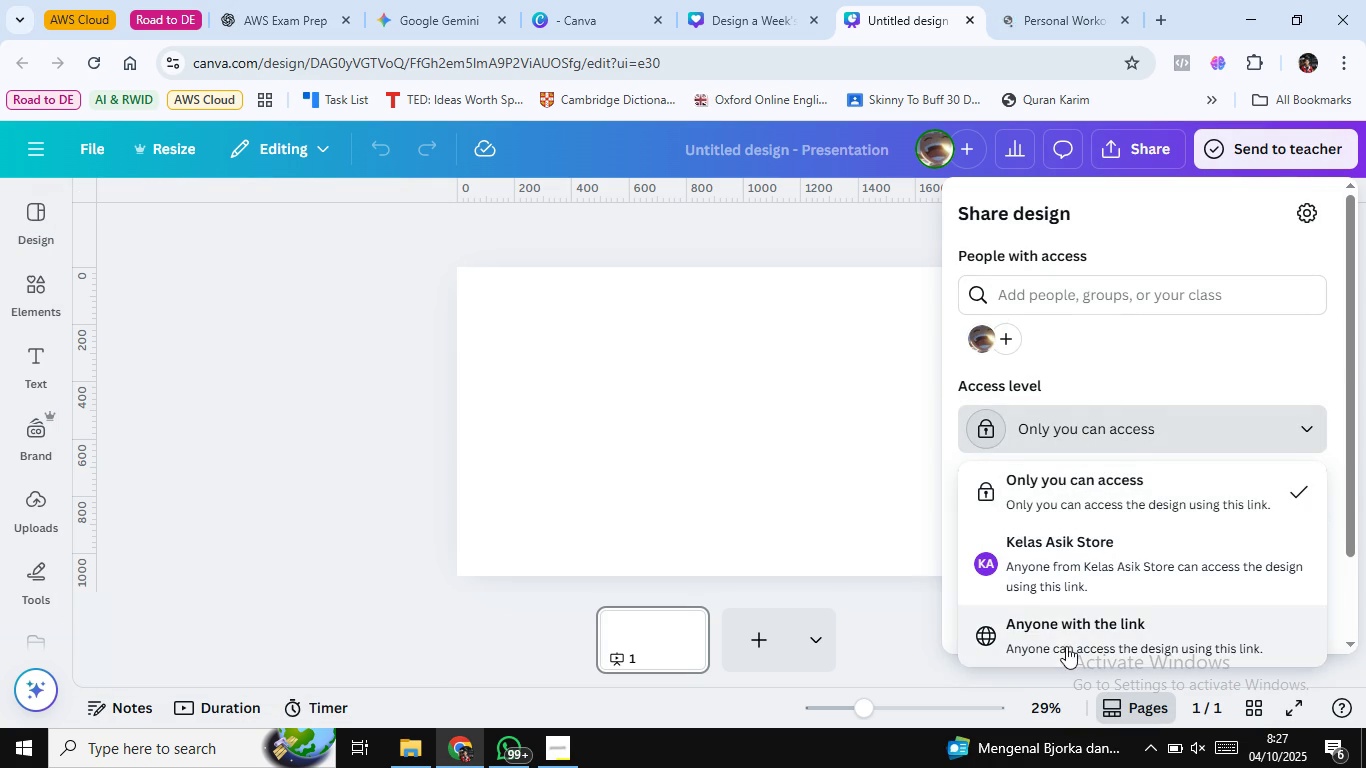 
left_click([1062, 629])
 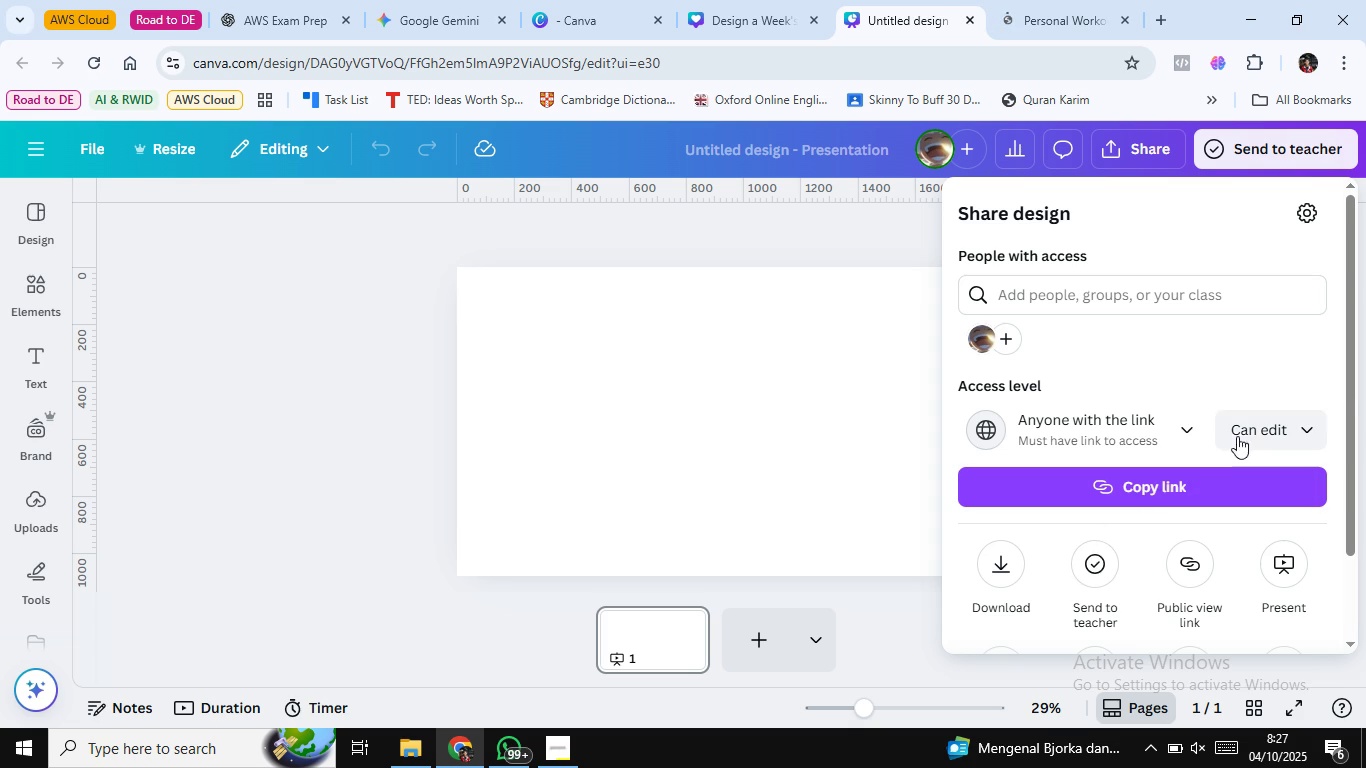 
left_click([1241, 430])
 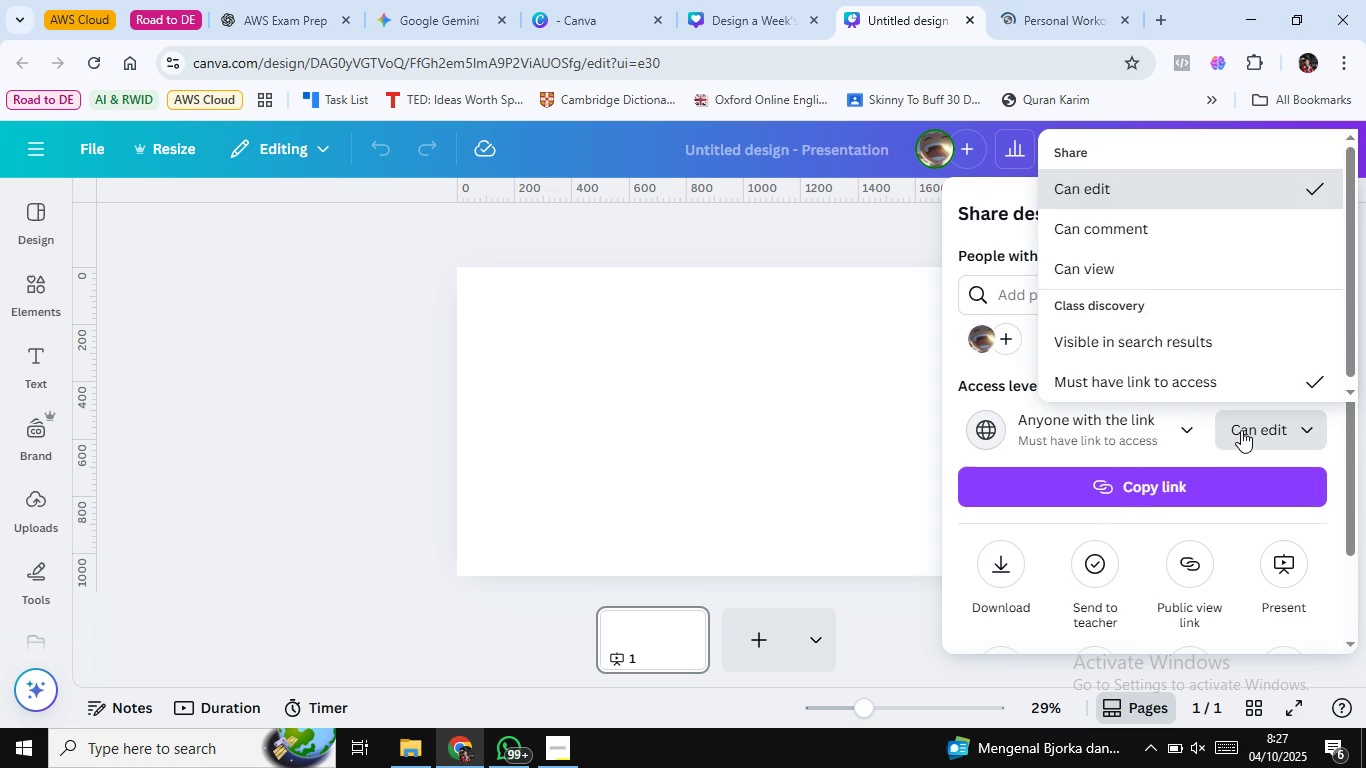 
left_click([1241, 430])
 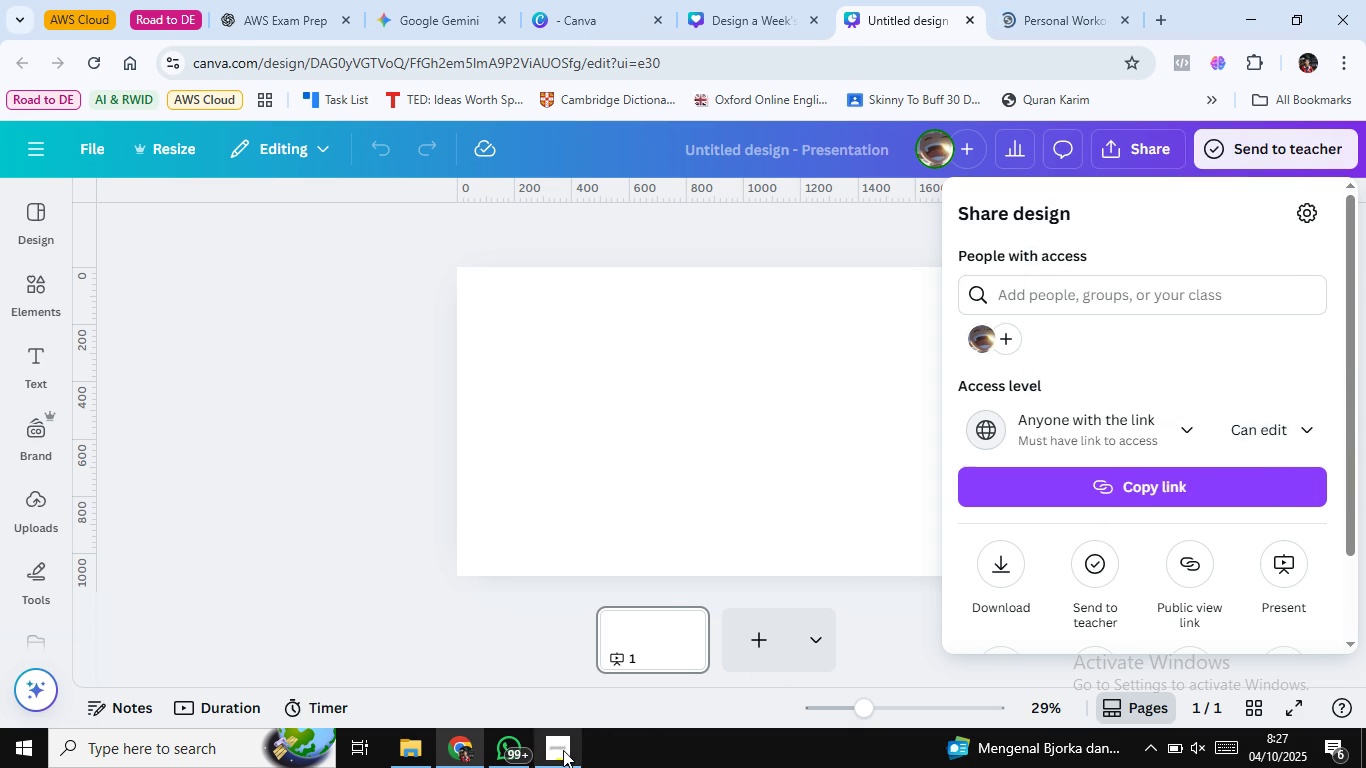 
left_click([563, 750])